 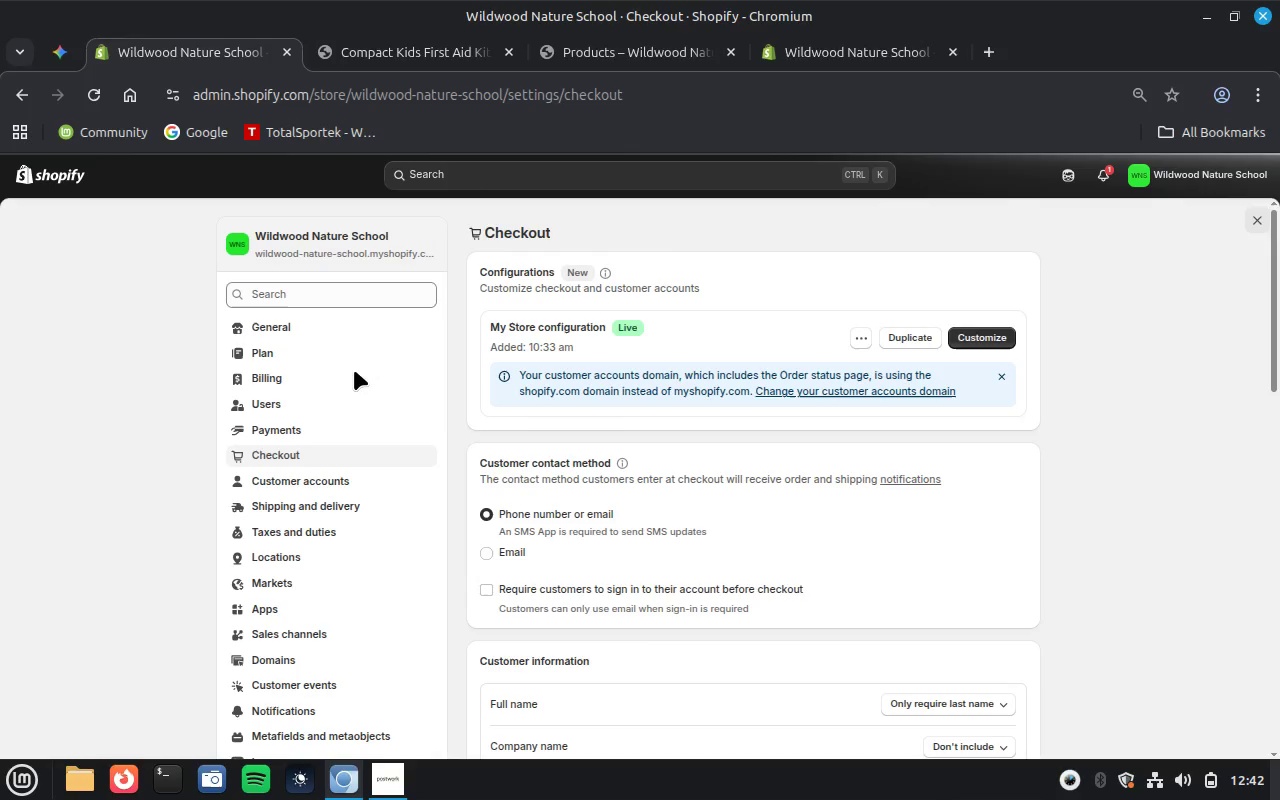 
left_click([320, 501])
 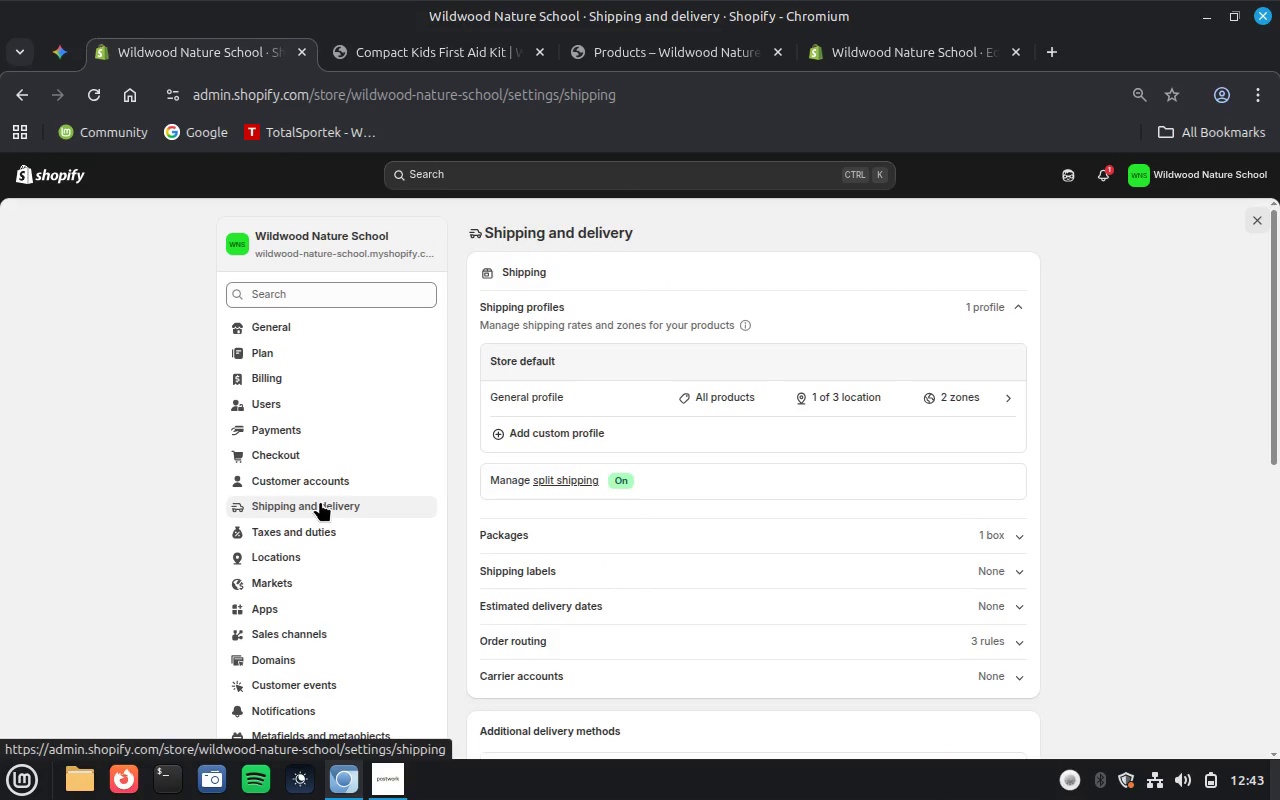 
wait(14.07)
 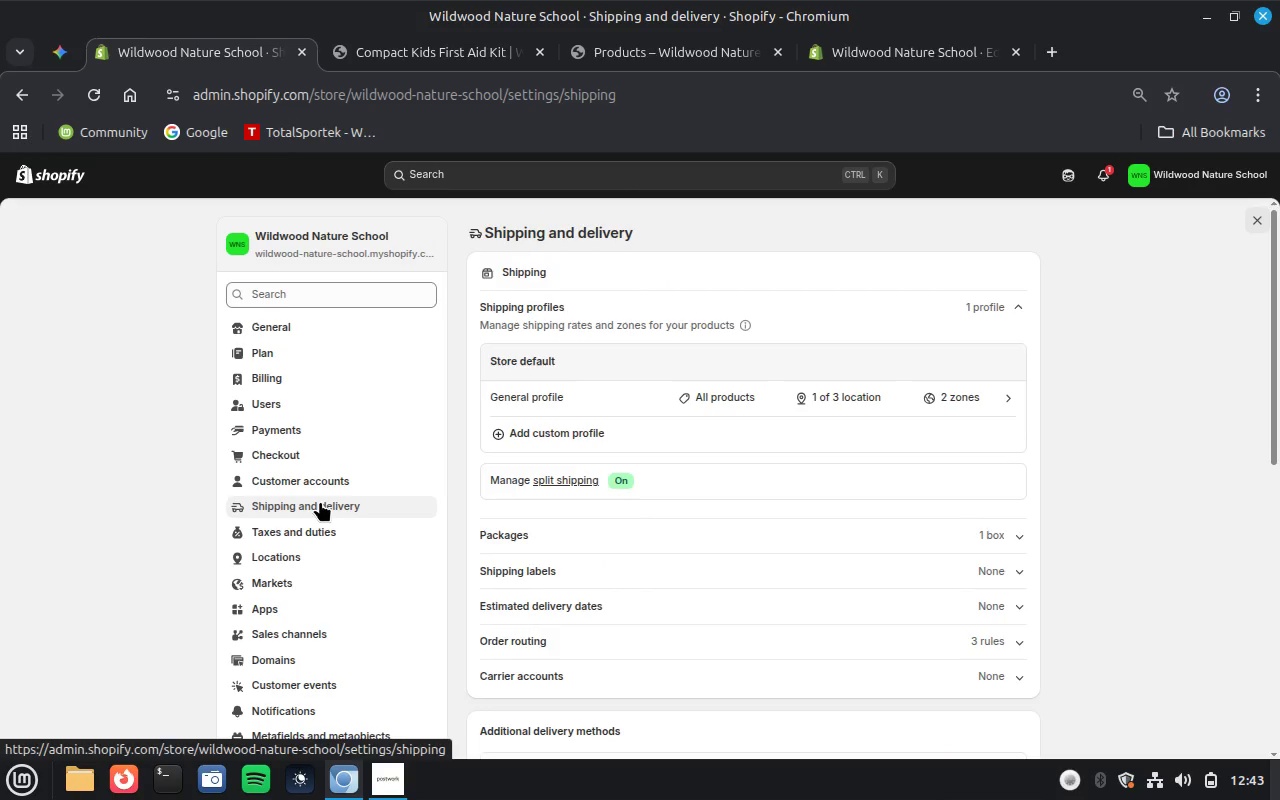 
scroll: coordinate [1126, 625], scroll_direction: down, amount: 5.0
 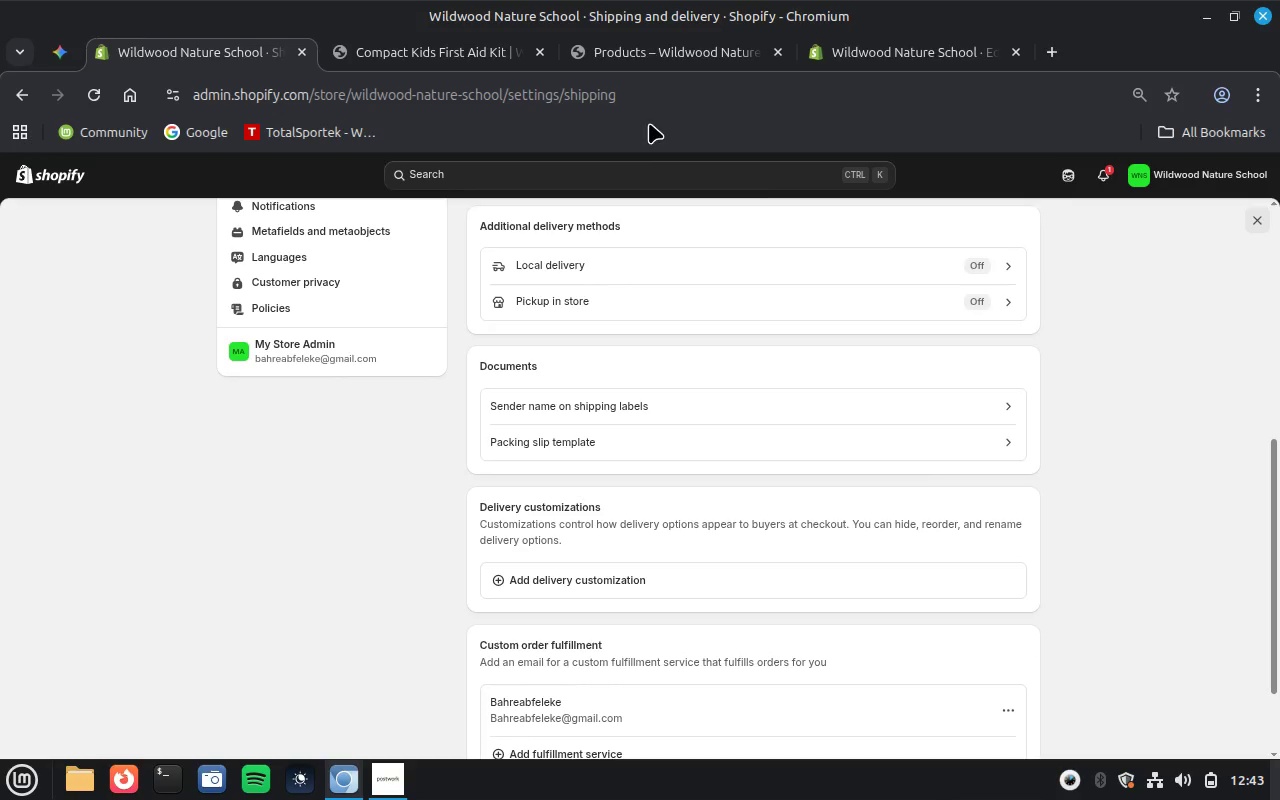 
left_click([895, 47])
 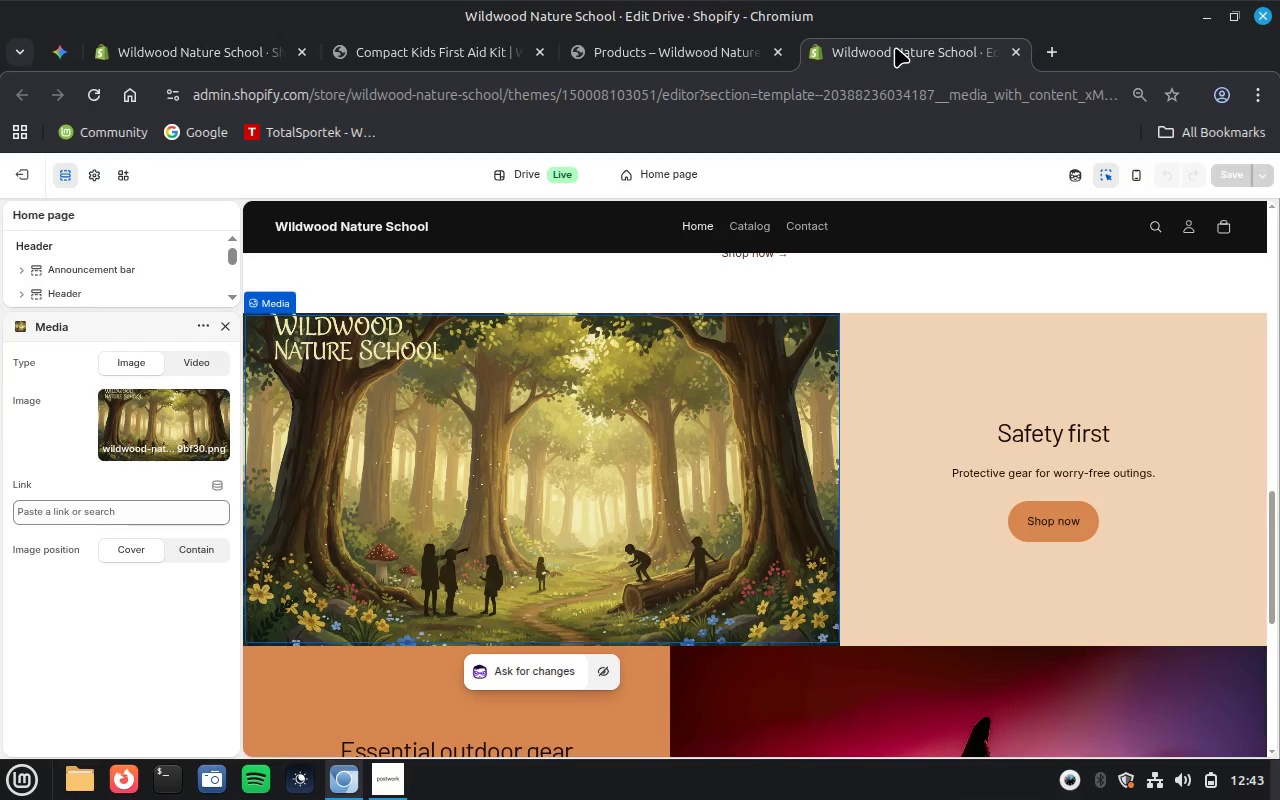 
scroll: coordinate [902, 318], scroll_direction: down, amount: 8.0
 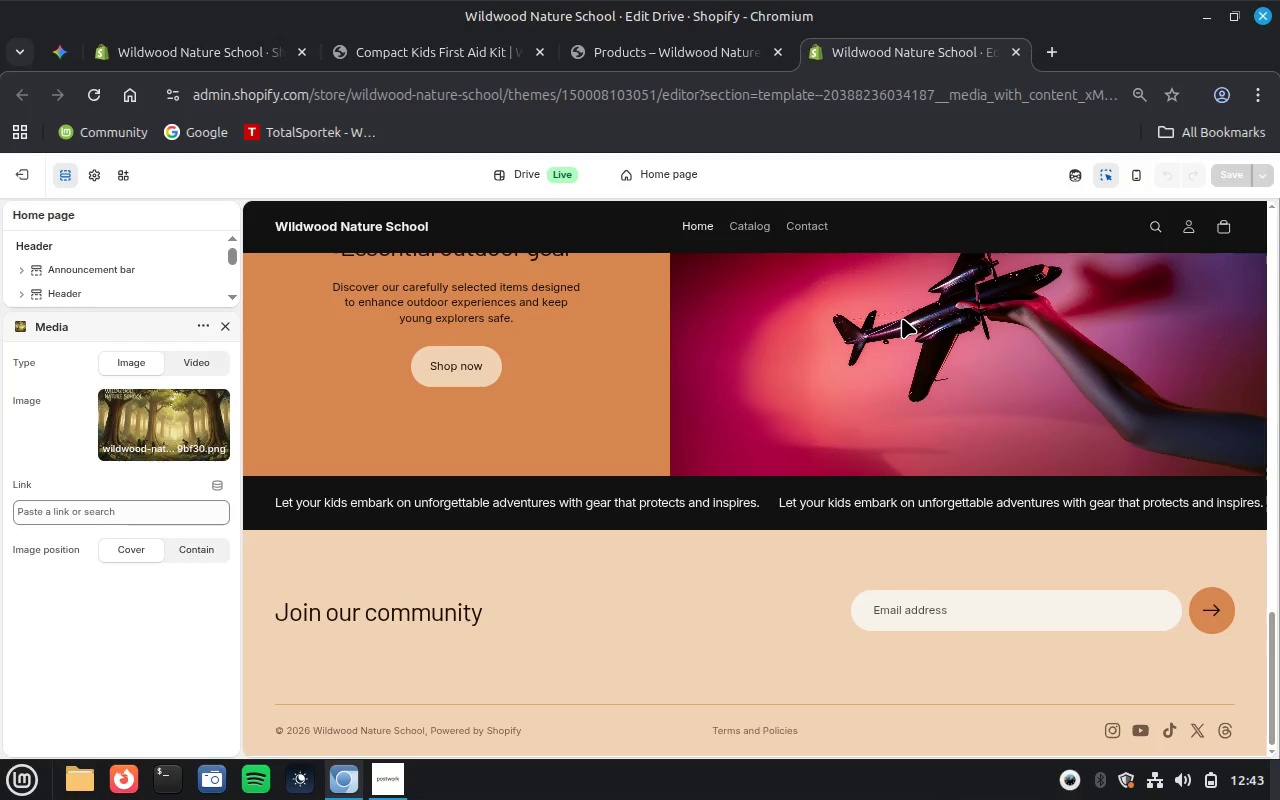 
scroll: coordinate [902, 318], scroll_direction: up, amount: 23.0
 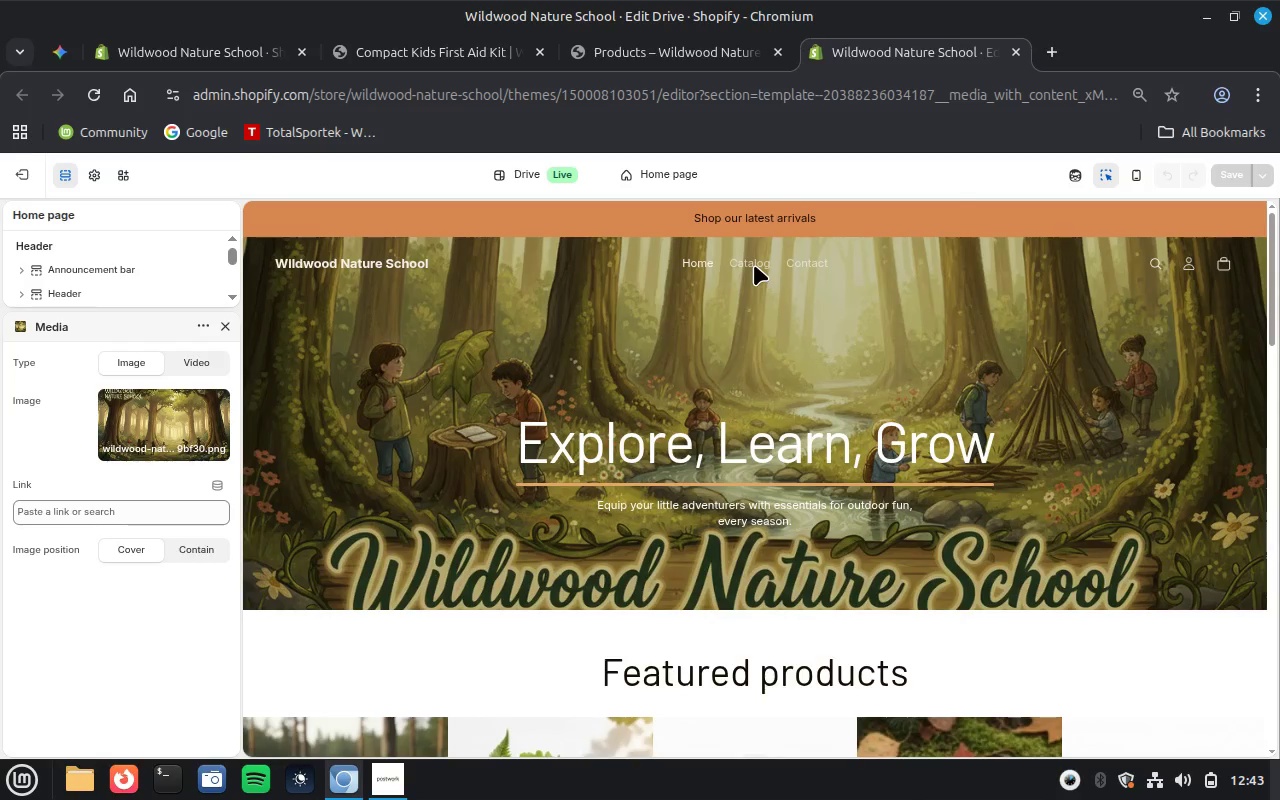 
left_click([754, 265])
 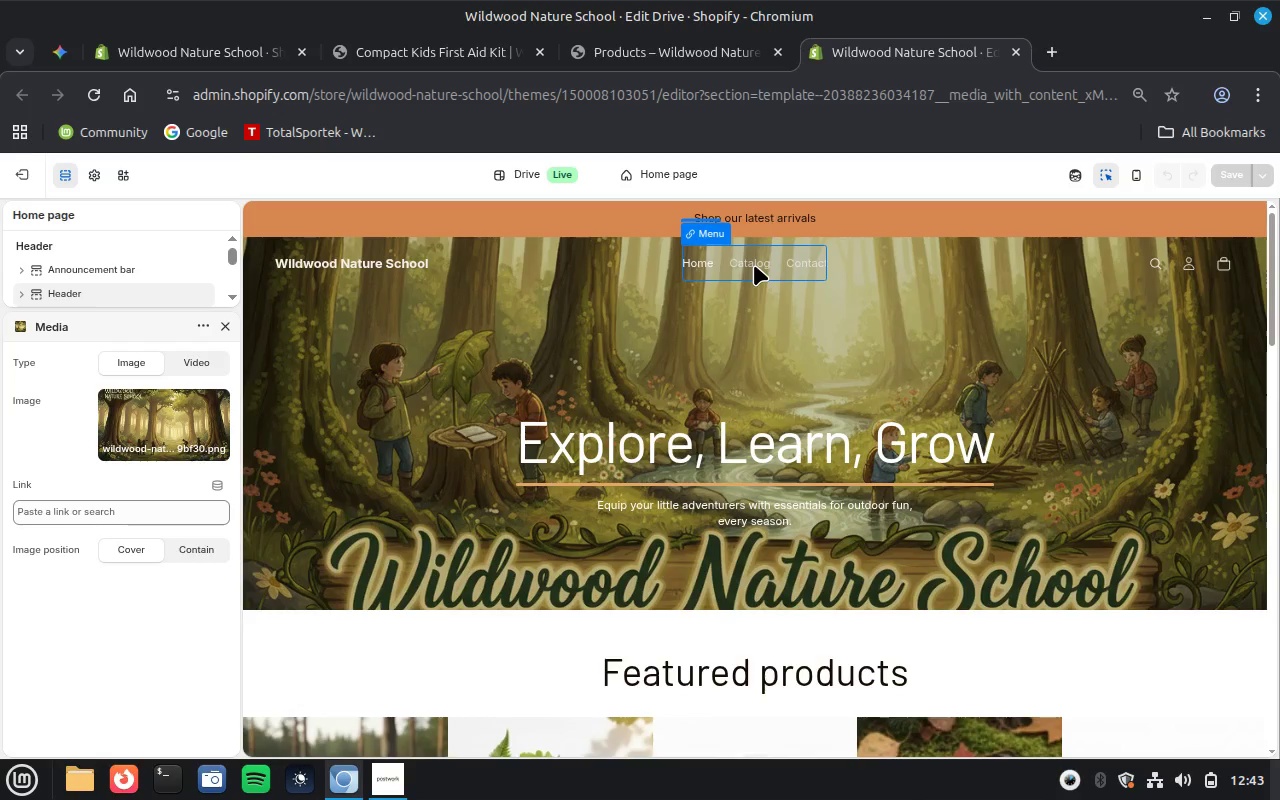 
wait(8.85)
 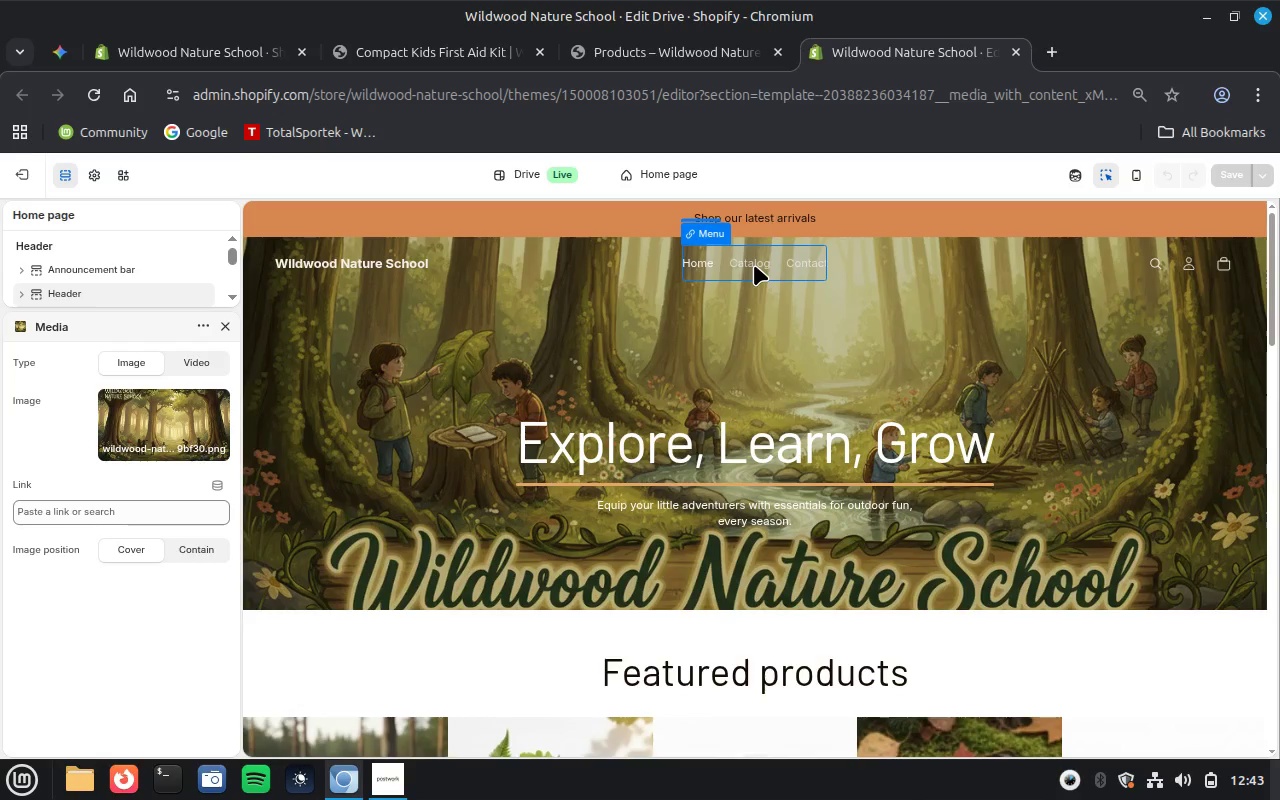 
left_click([754, 265])
 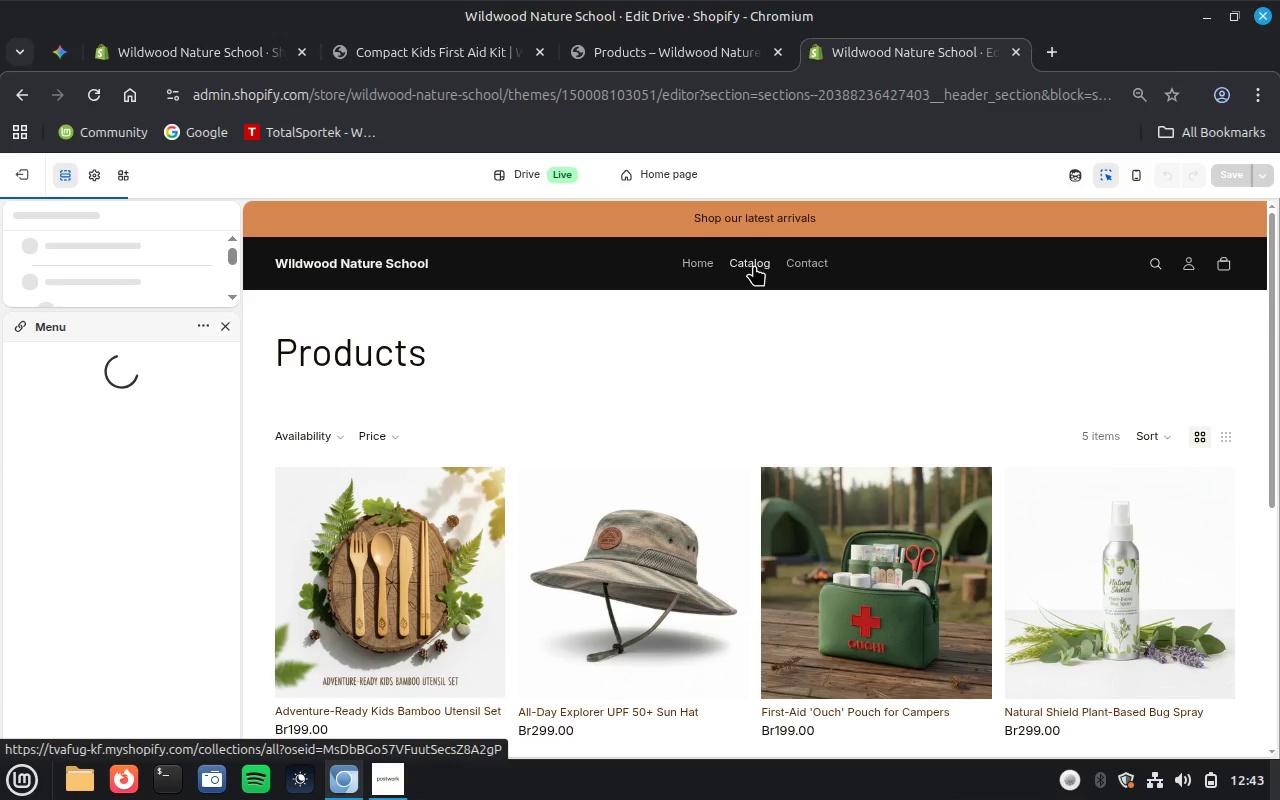 
wait(14.59)
 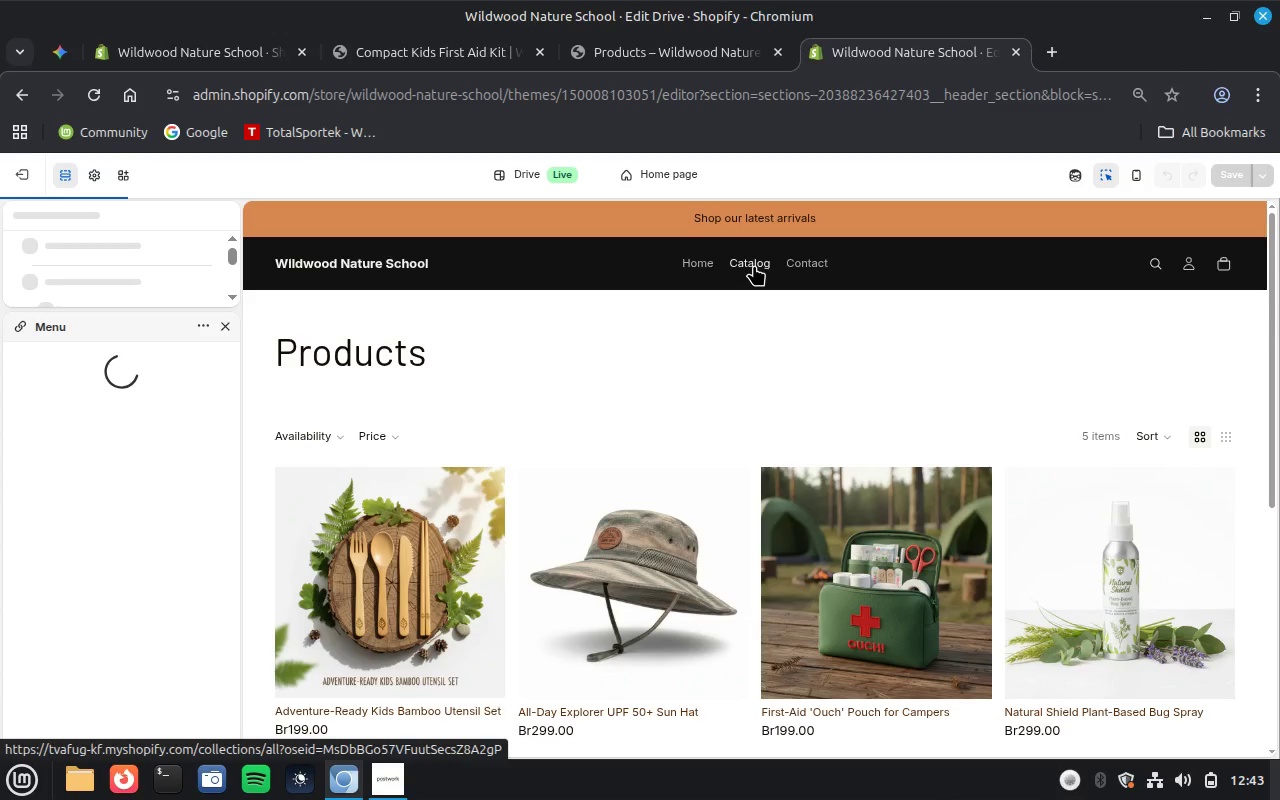 
scroll: coordinate [853, 556], scroll_direction: down, amount: 2.0
 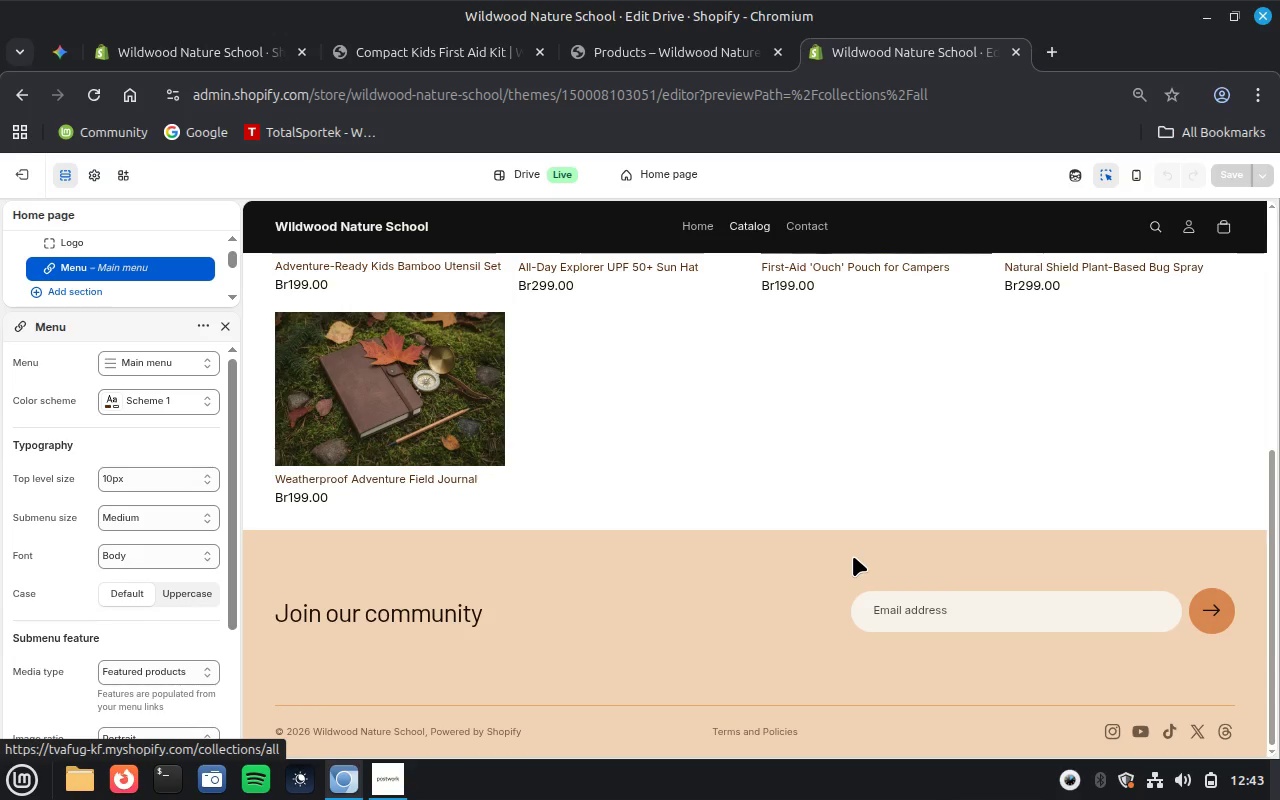 
scroll: coordinate [853, 556], scroll_direction: up, amount: 1.0
 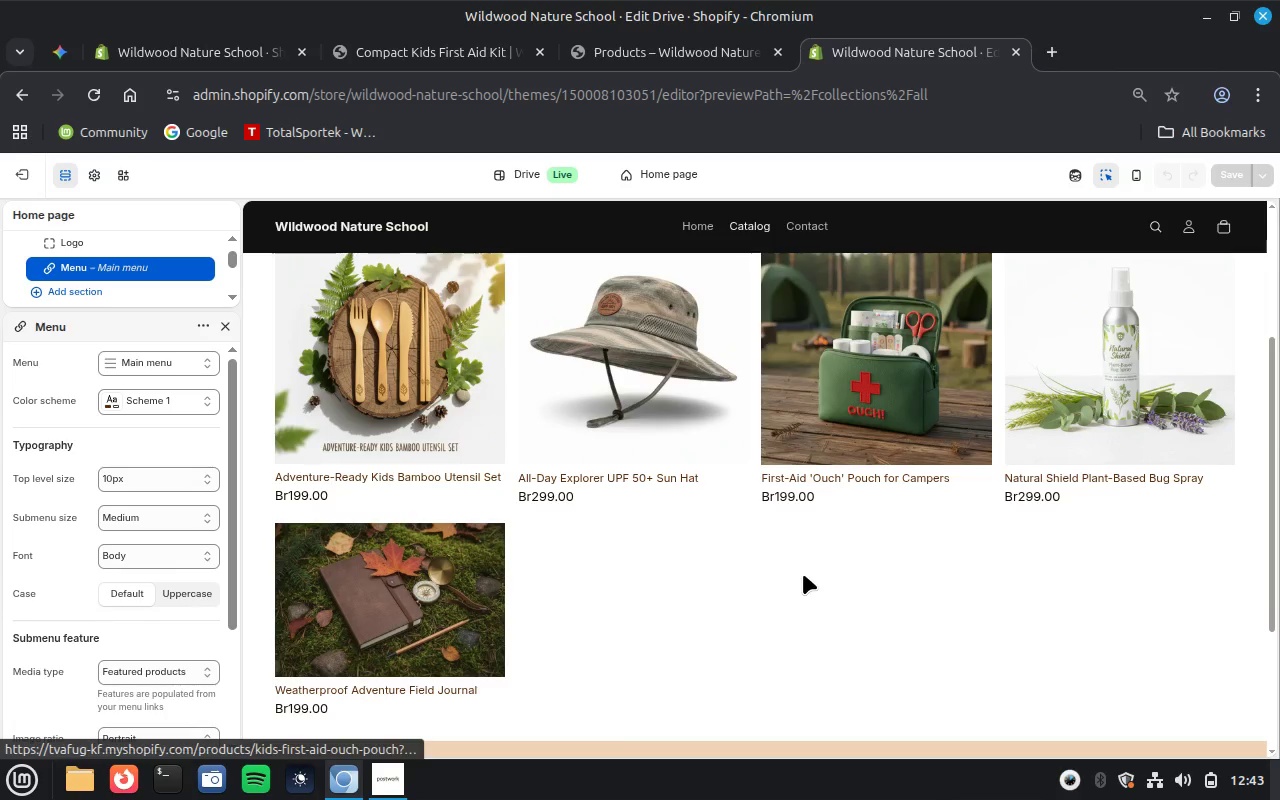 
left_click([455, 657])
 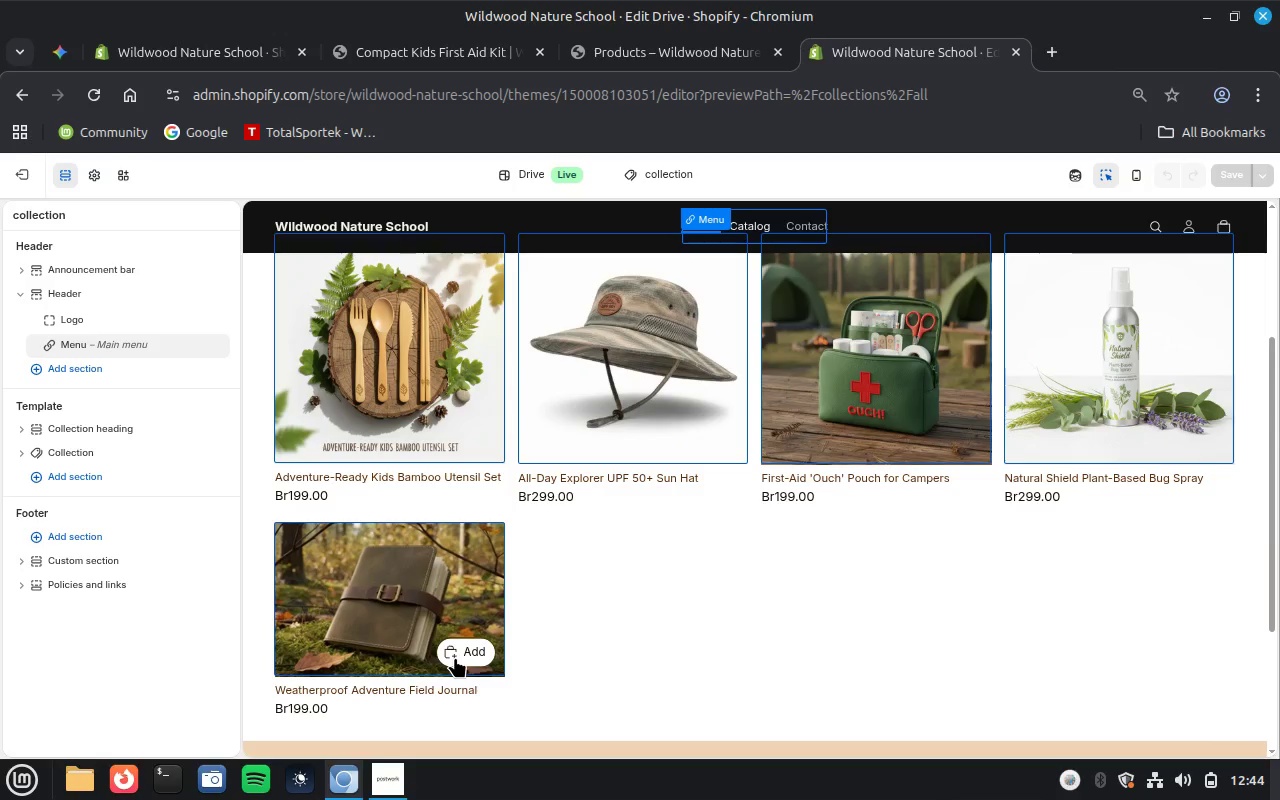 
wait(10.9)
 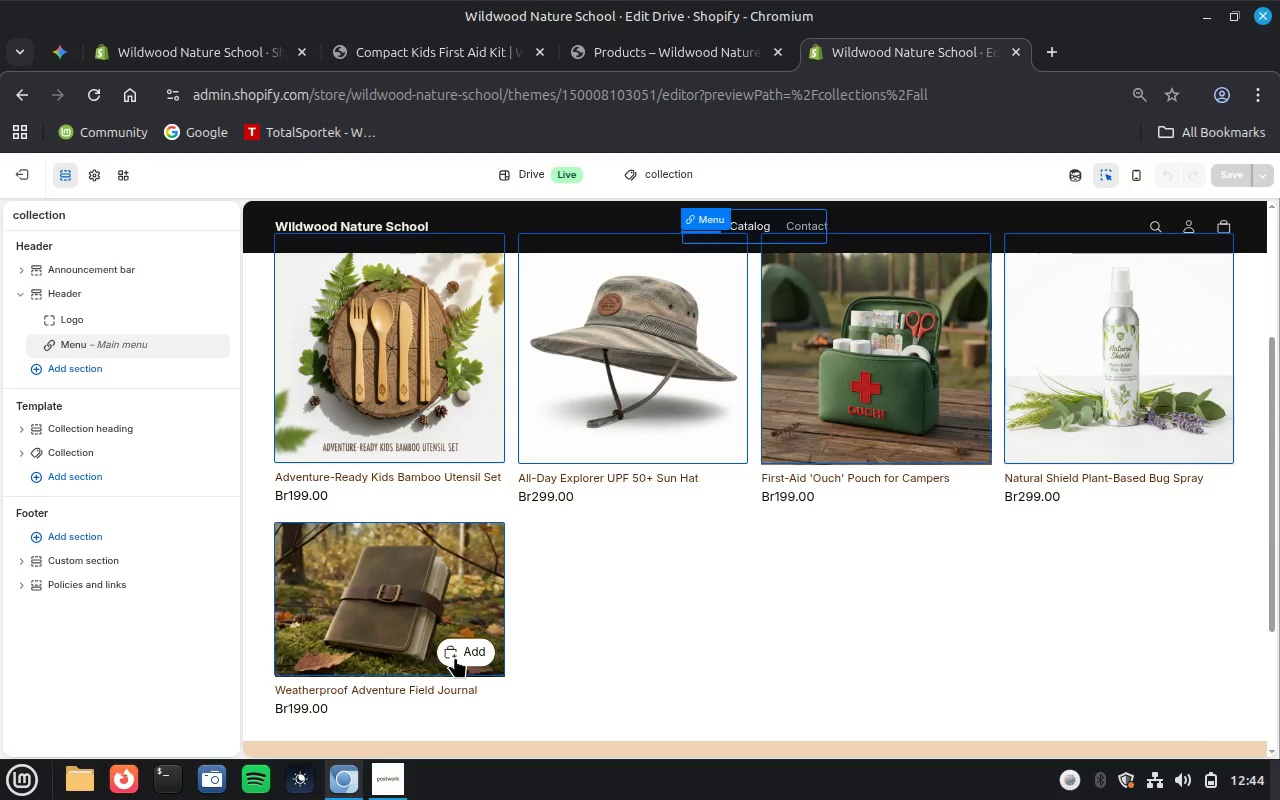 
left_click([157, 386])
 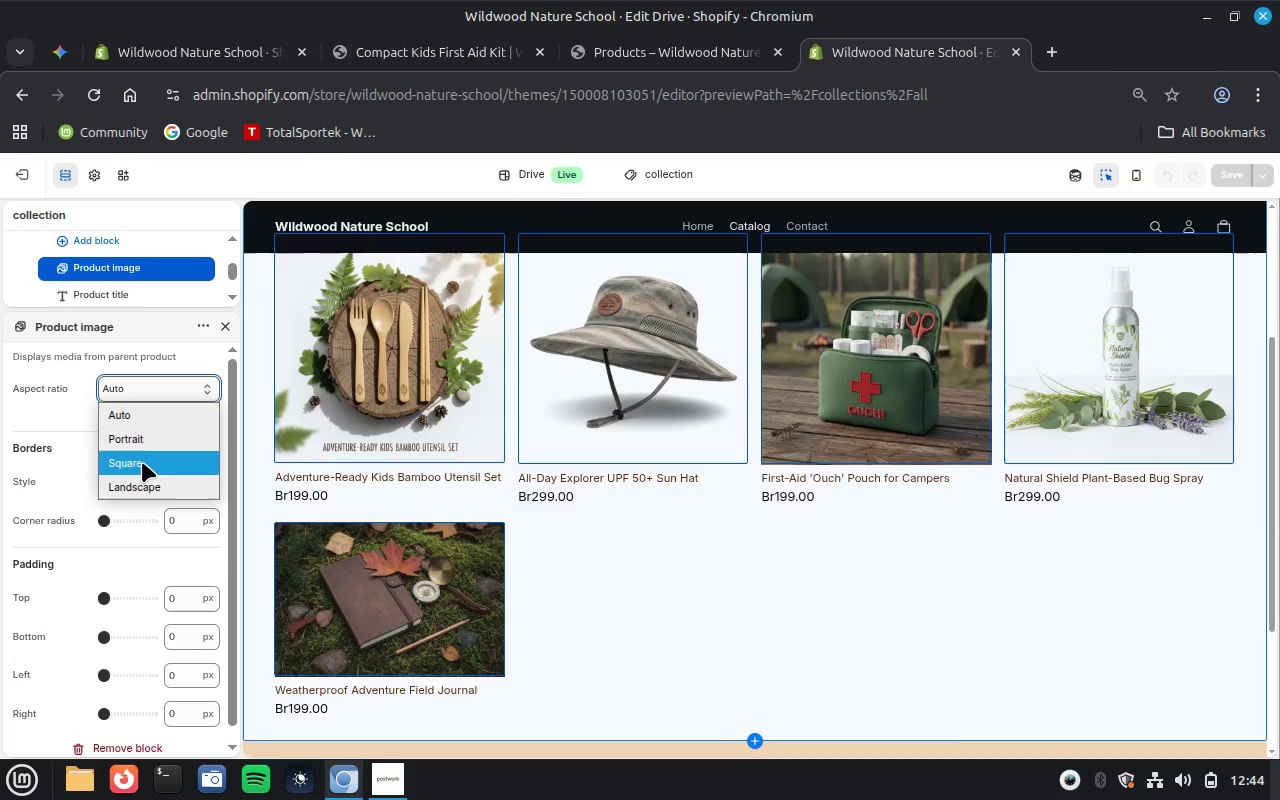 
left_click([142, 462])
 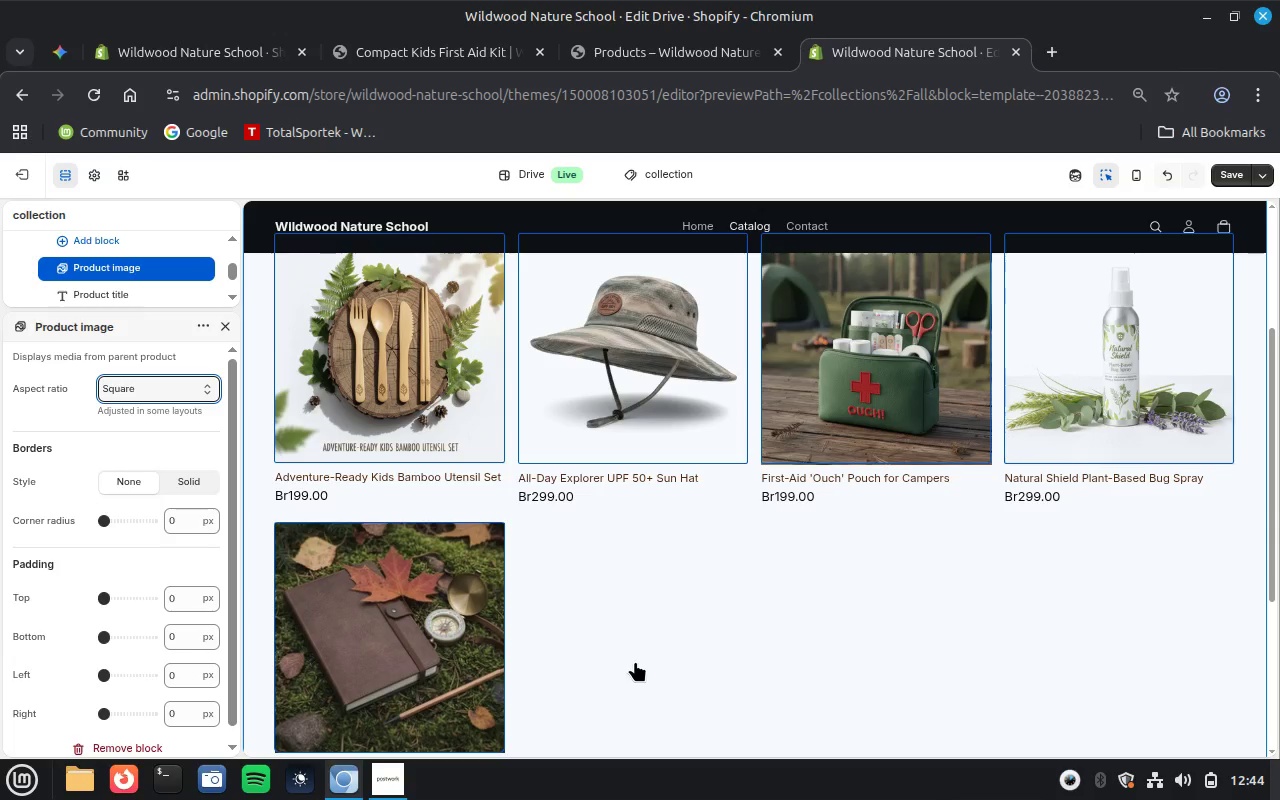 
wait(7.1)
 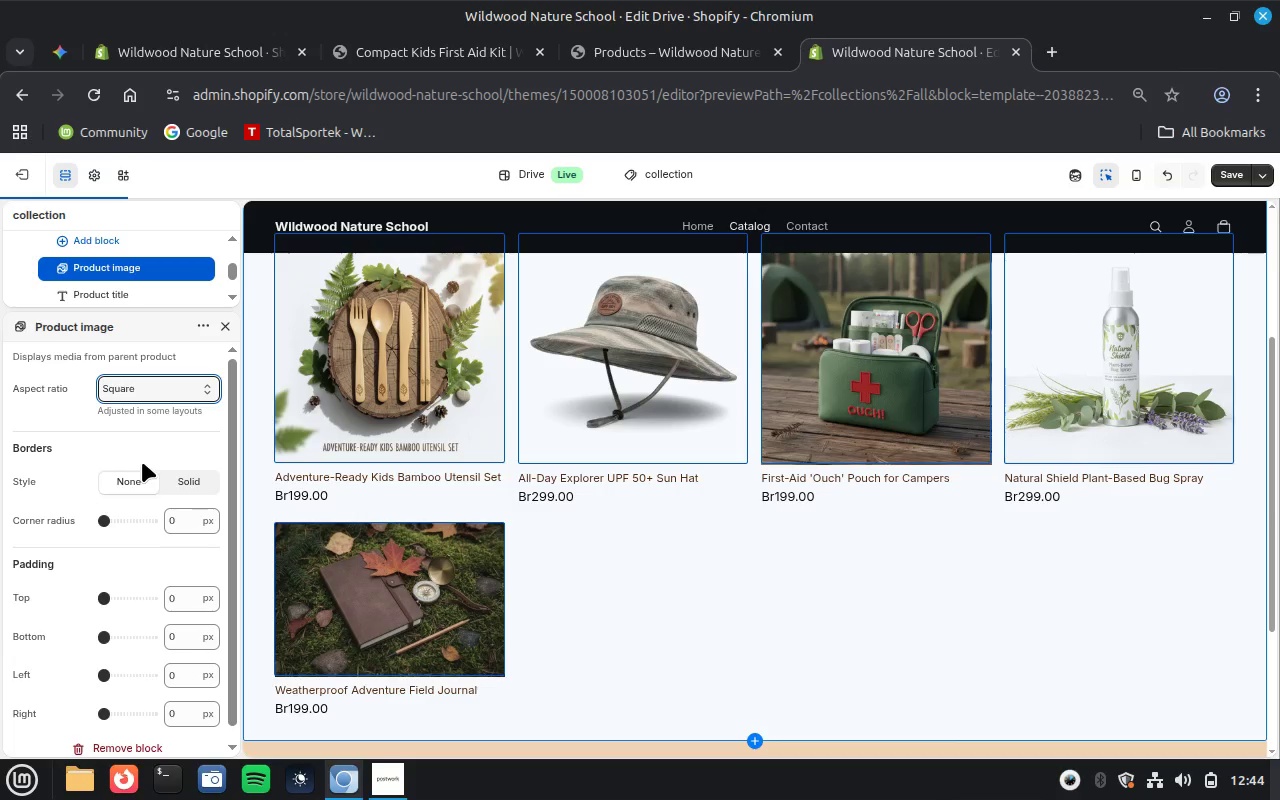 
scroll: coordinate [635, 661], scroll_direction: up, amount: 2.0
 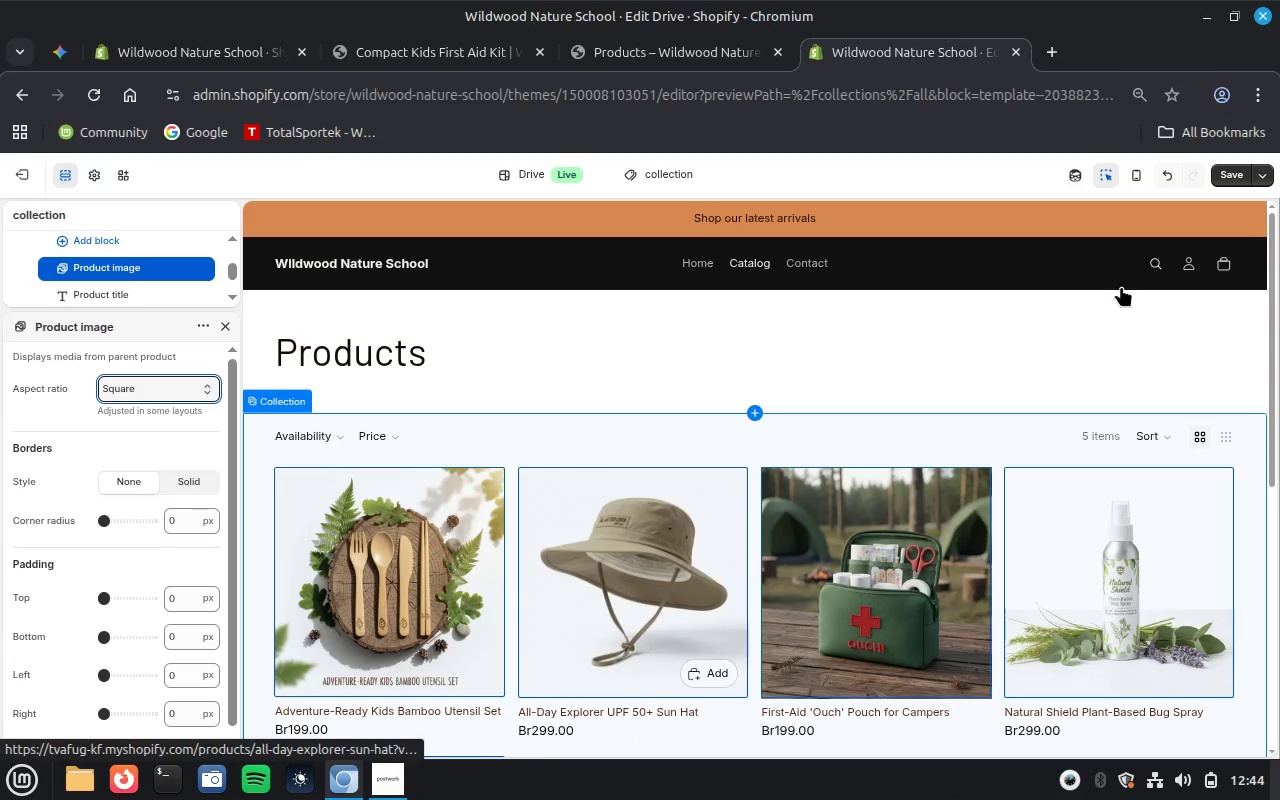 
left_click([1236, 171])
 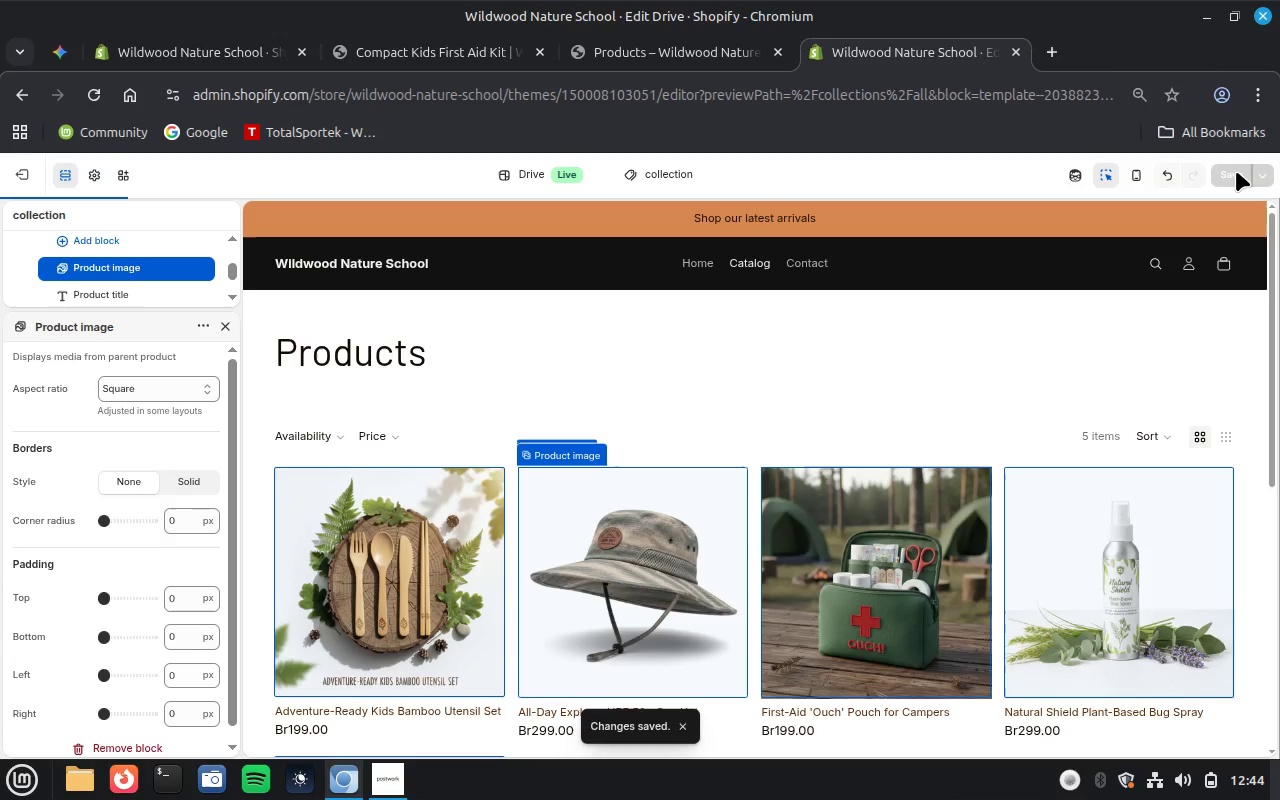 
wait(11.16)
 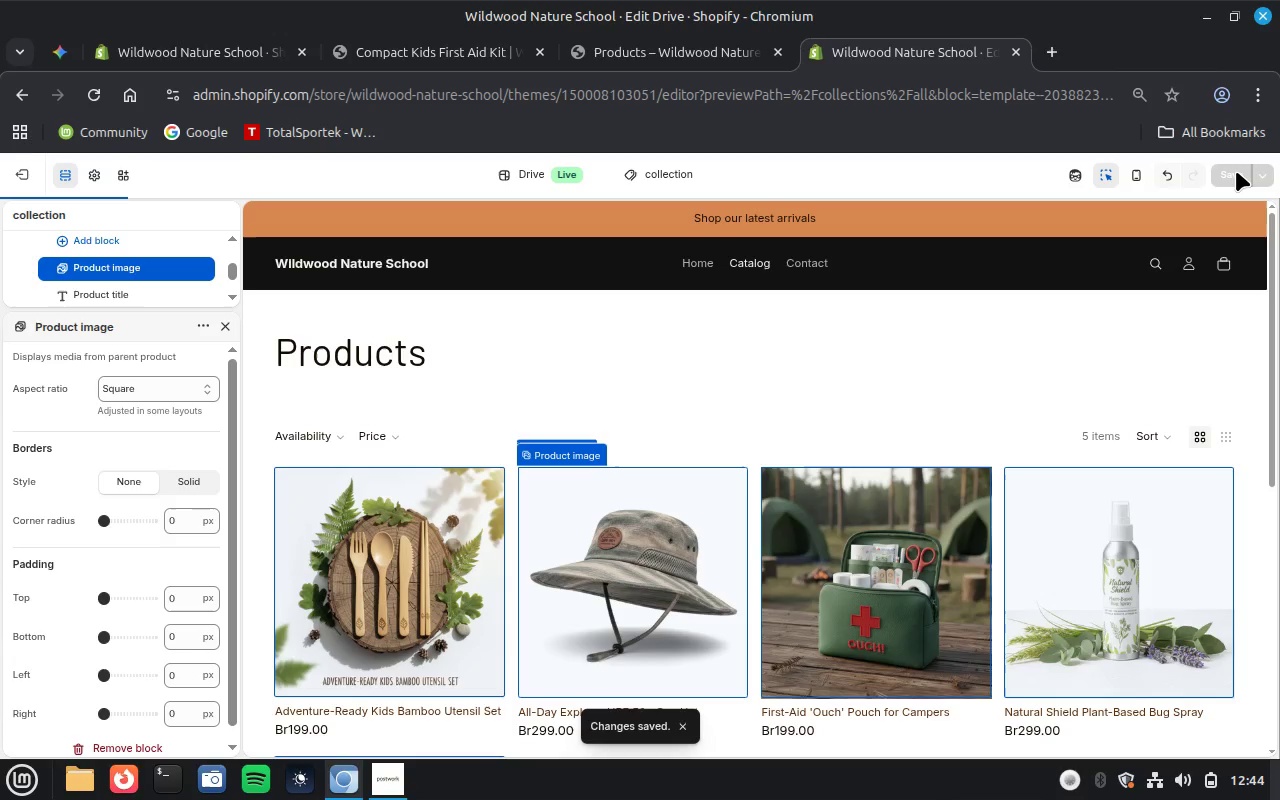 
scroll: coordinate [863, 575], scroll_direction: down, amount: 7.0
 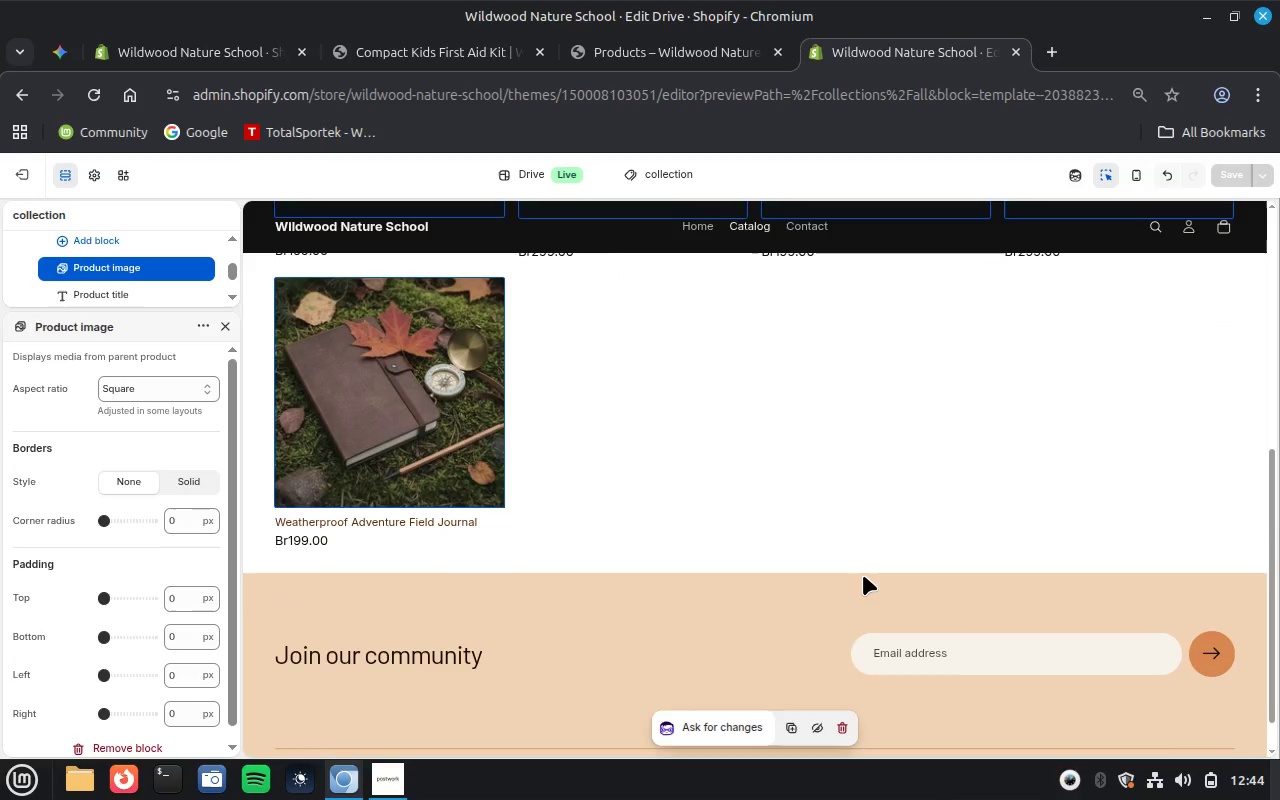 
scroll: coordinate [863, 575], scroll_direction: up, amount: 3.0
 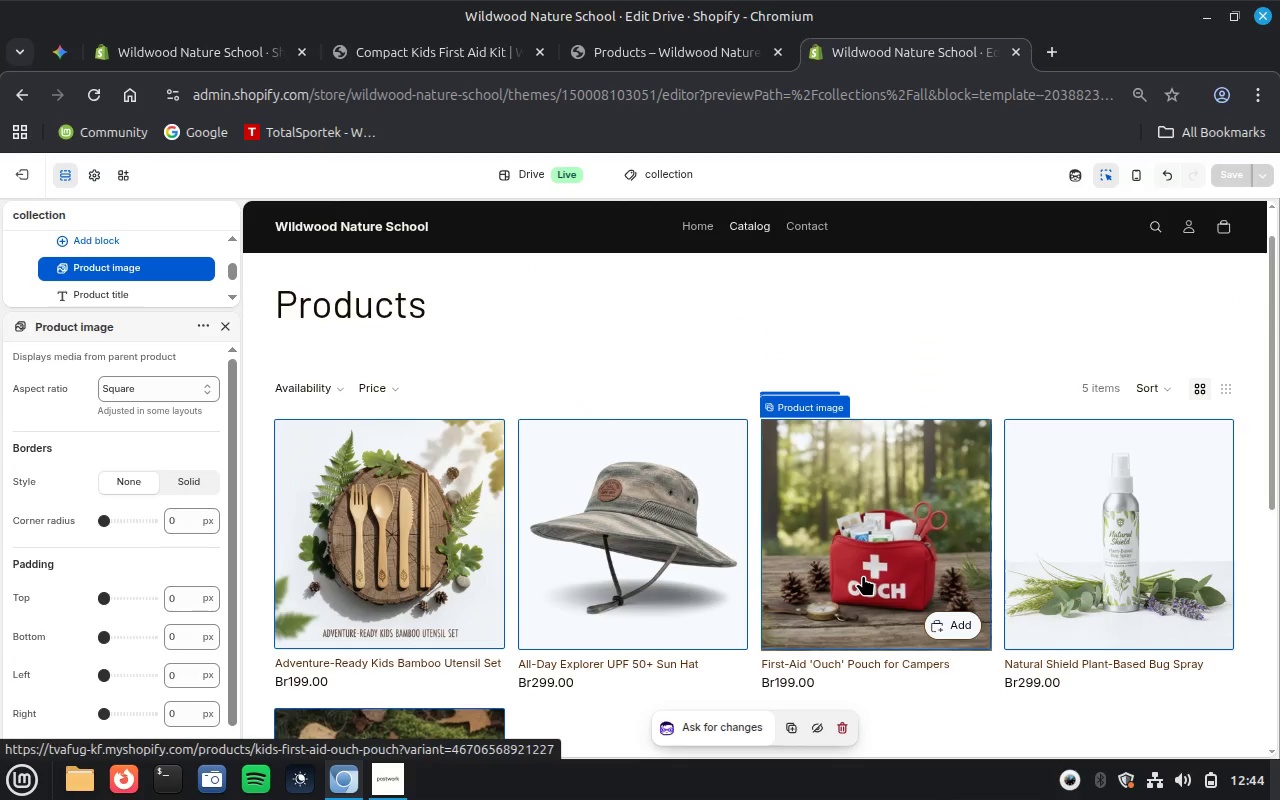 
wait(7.57)
 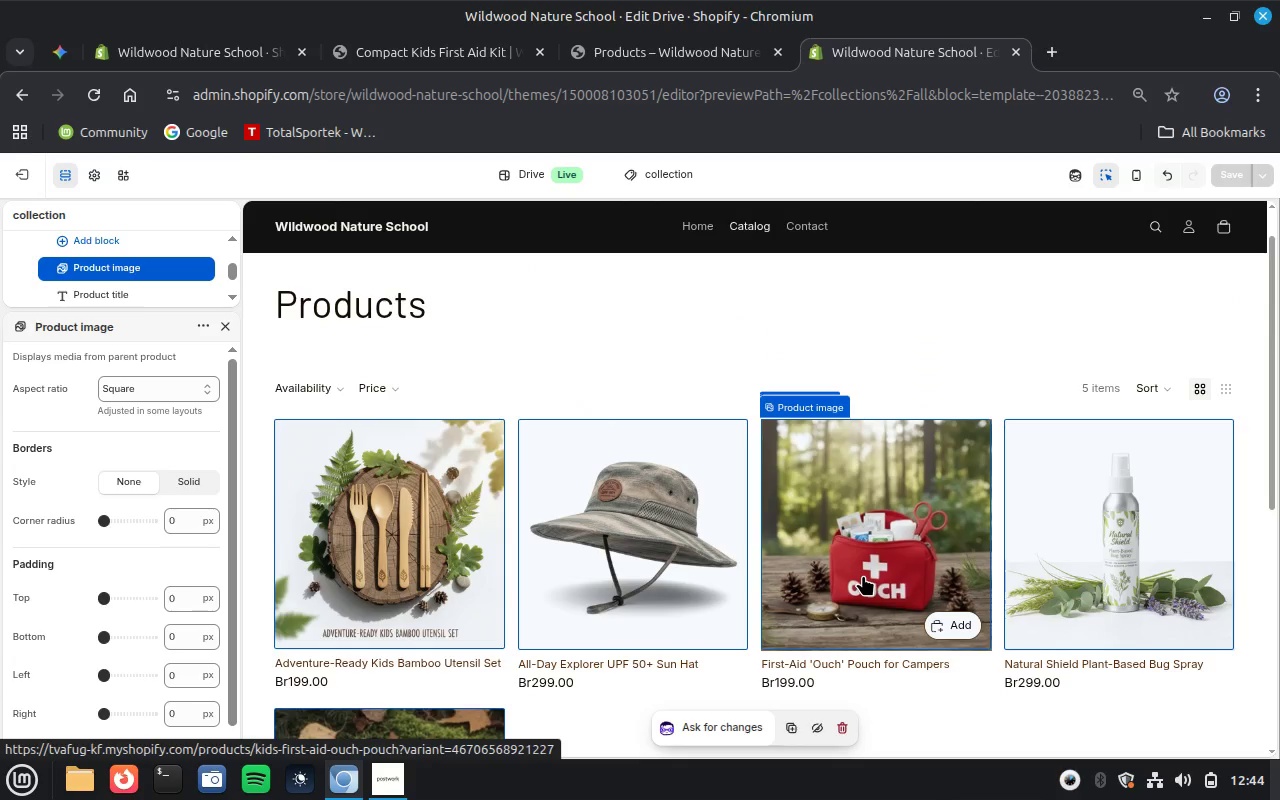 
scroll: coordinate [963, 625], scroll_direction: up, amount: 7.0
 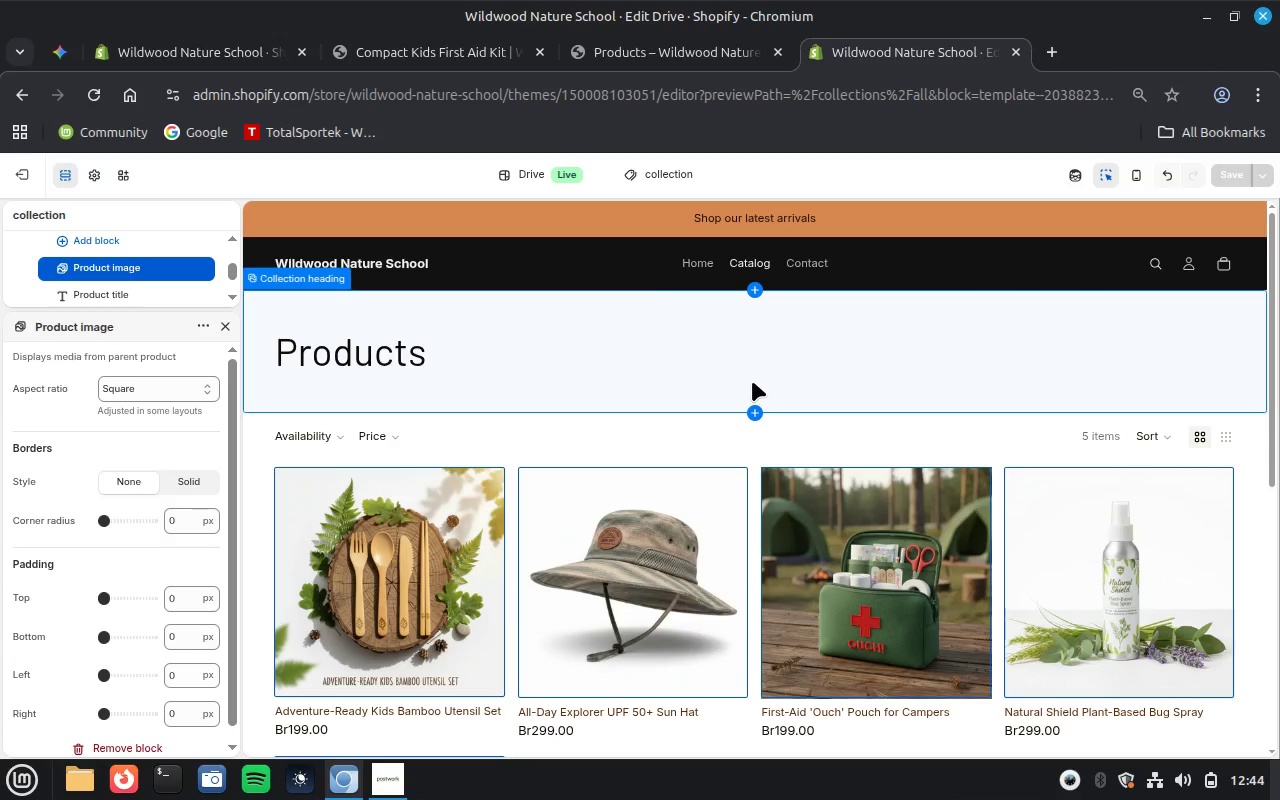 
wait(7.19)
 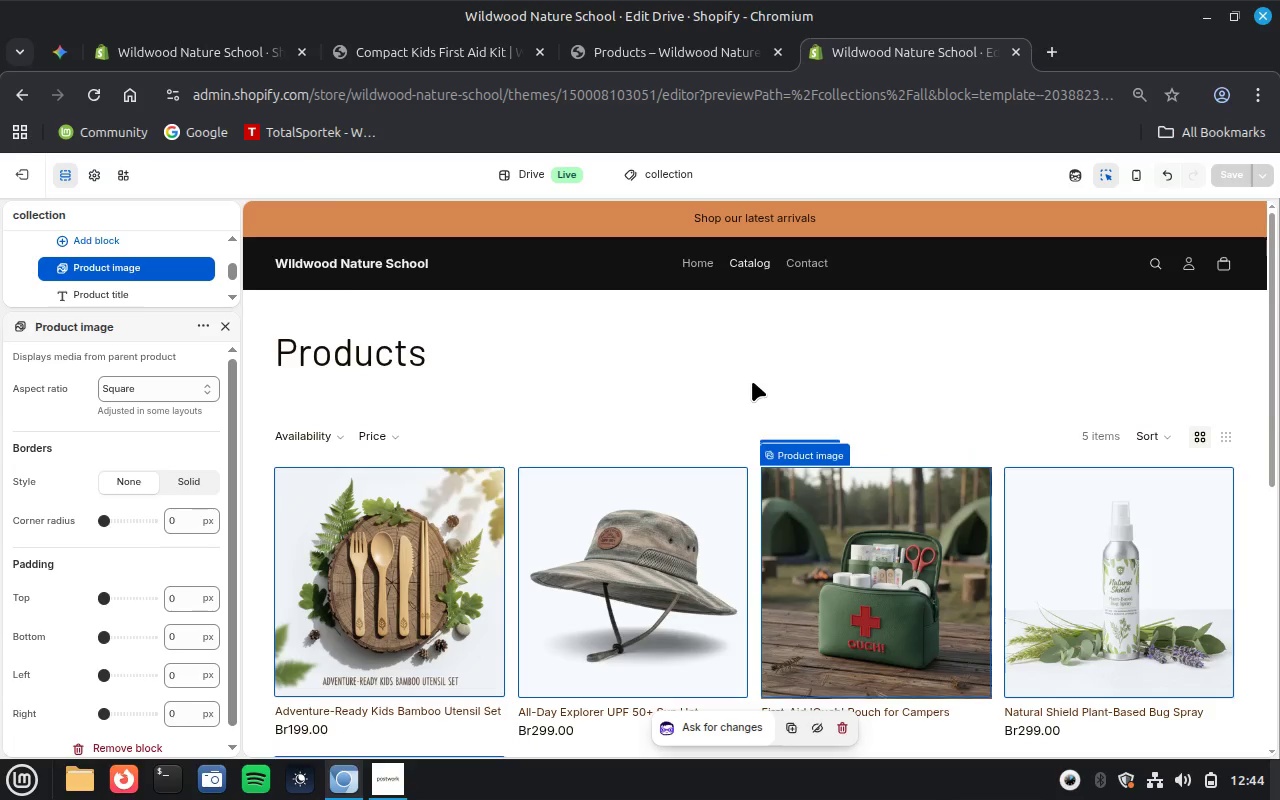 
mouse_move([197, 72])
 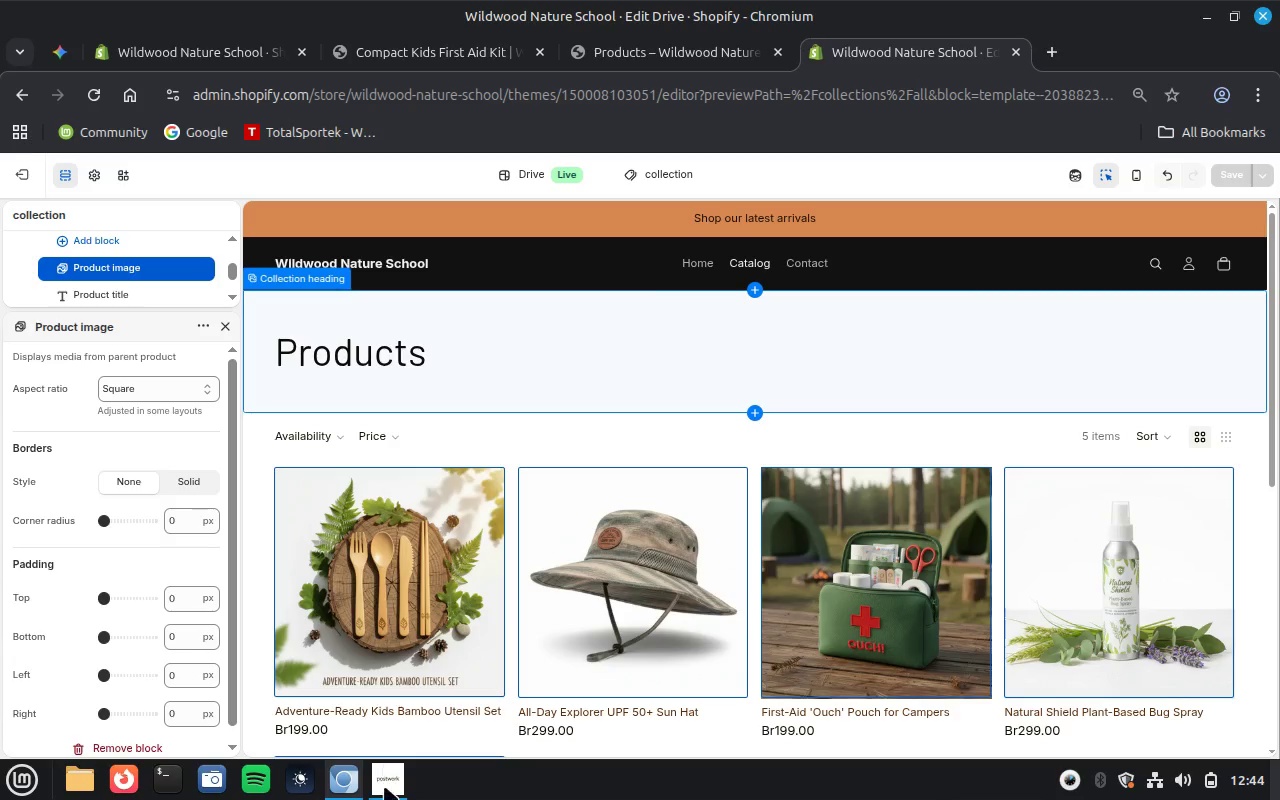 
left_click([384, 786])